 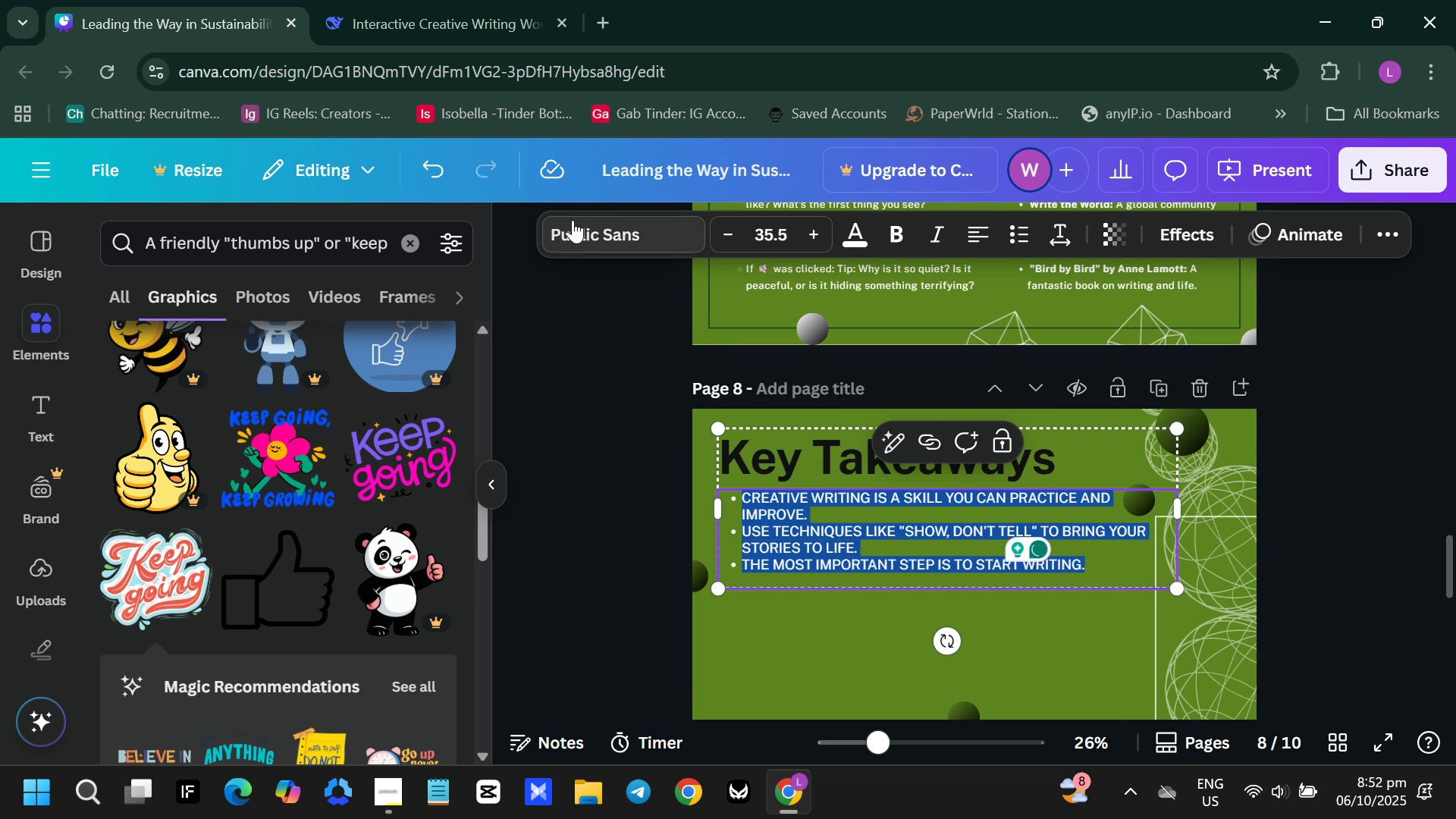 
double_click([813, 234])
 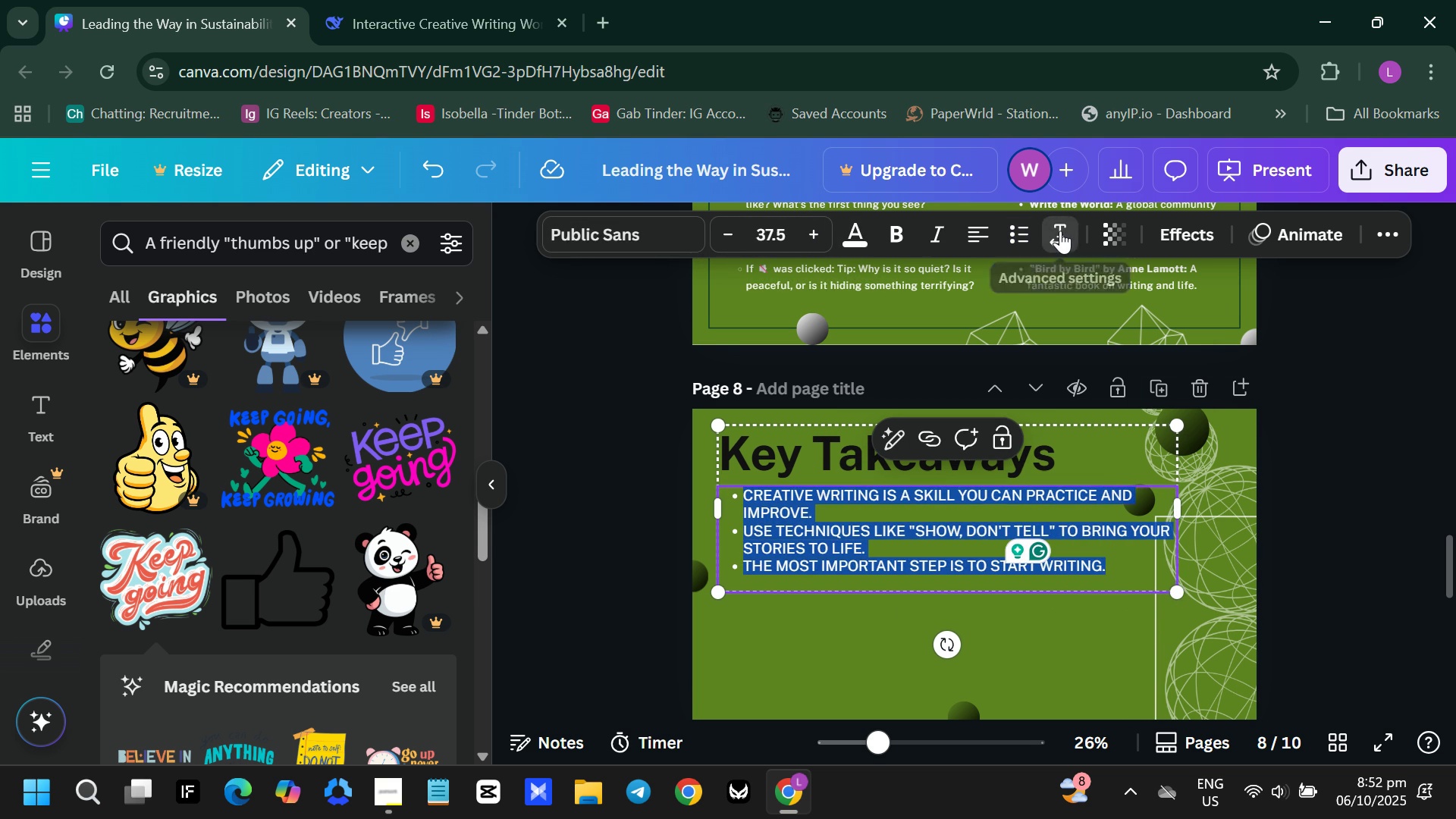 
double_click([1060, 231])
 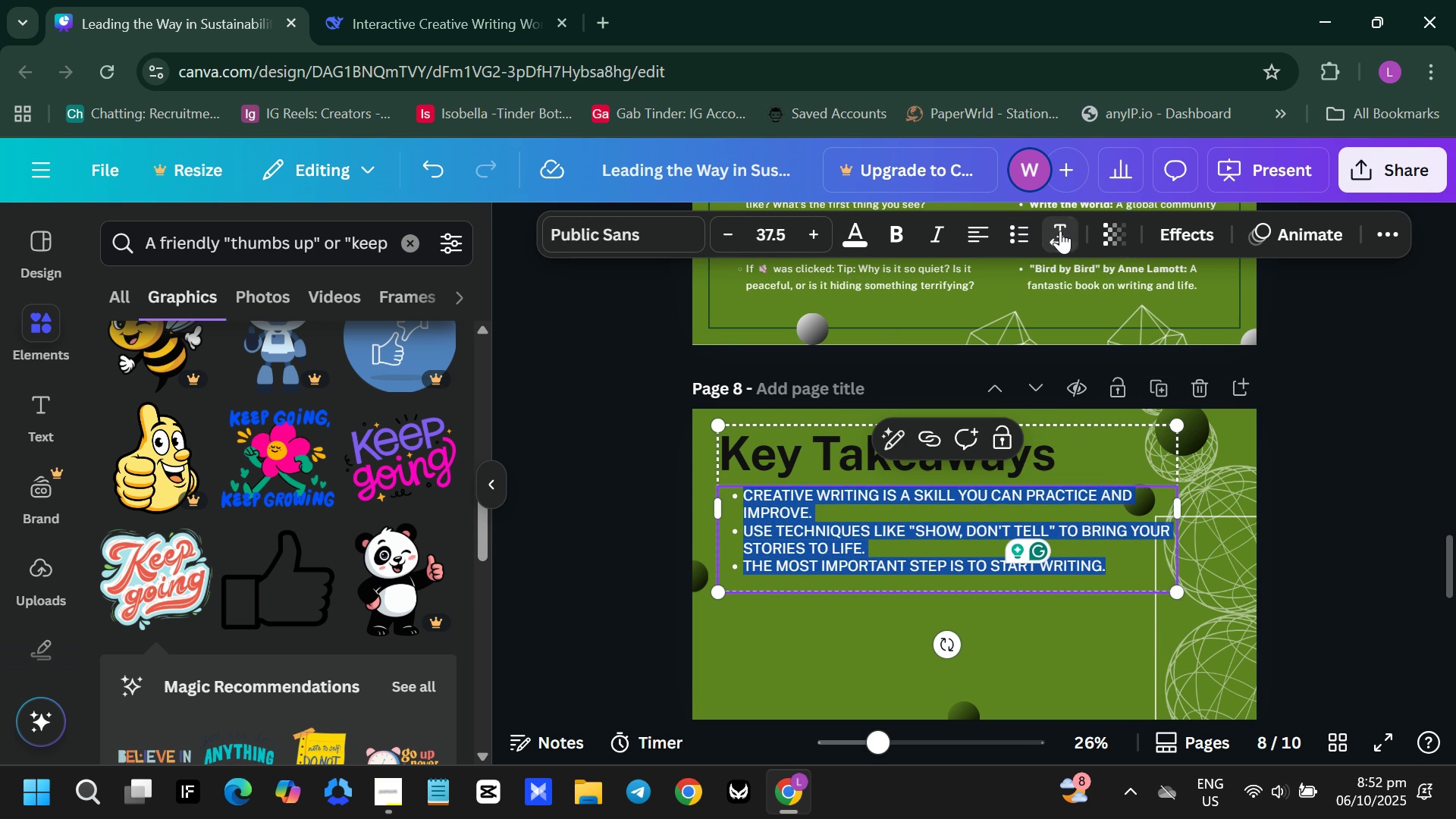 
triple_click([1060, 231])
 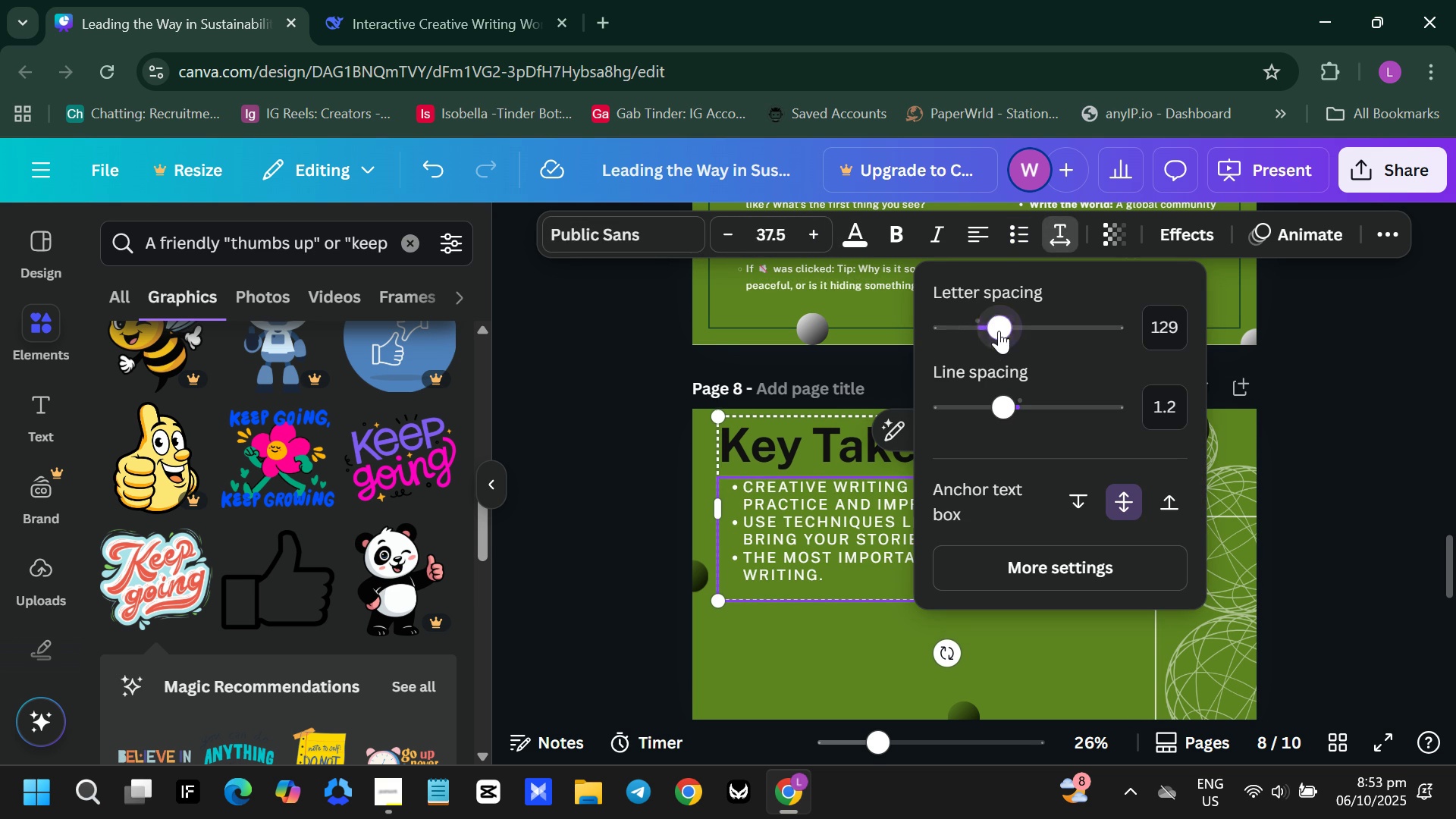 
left_click([999, 331])
 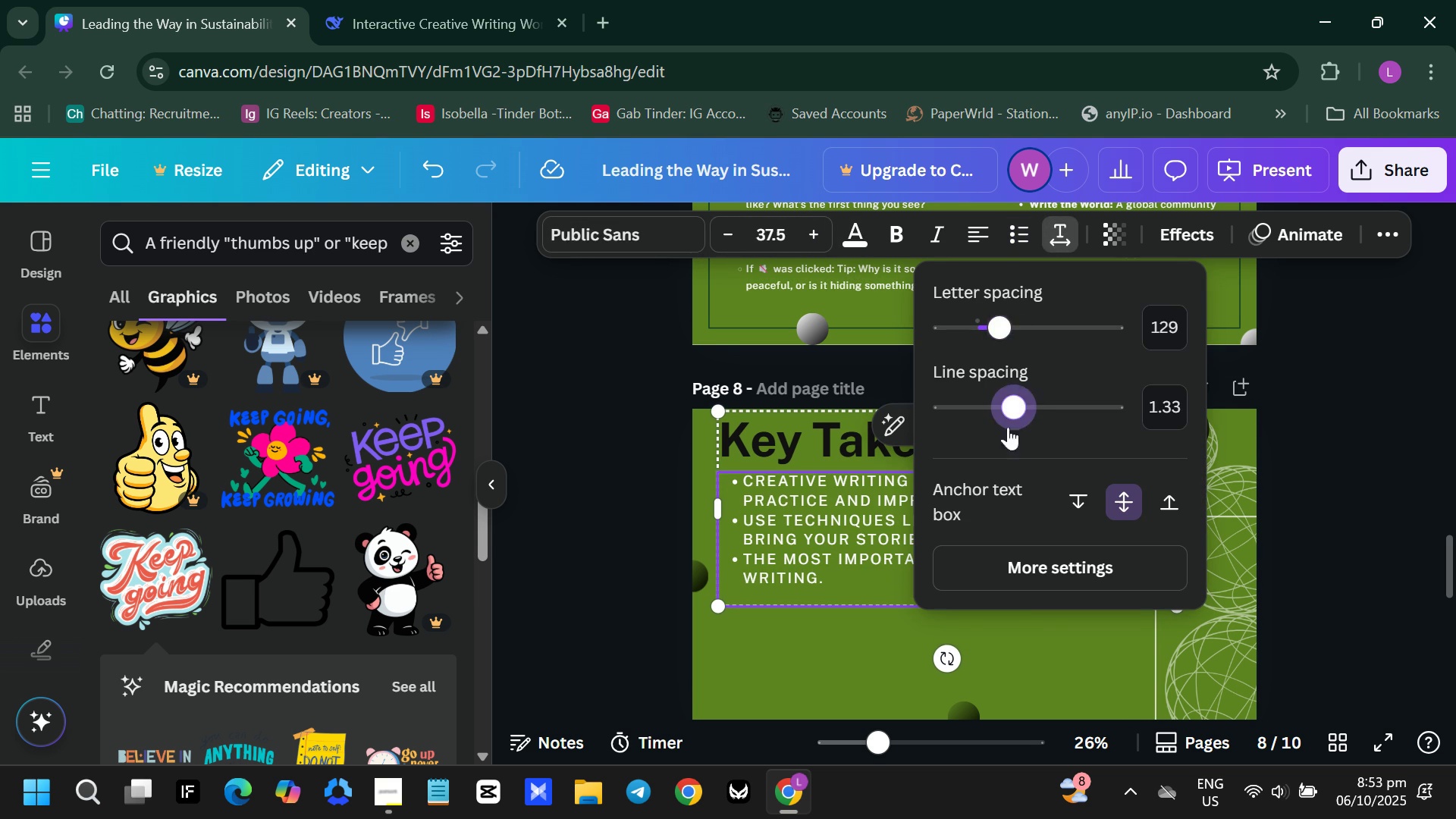 
left_click([864, 498])
 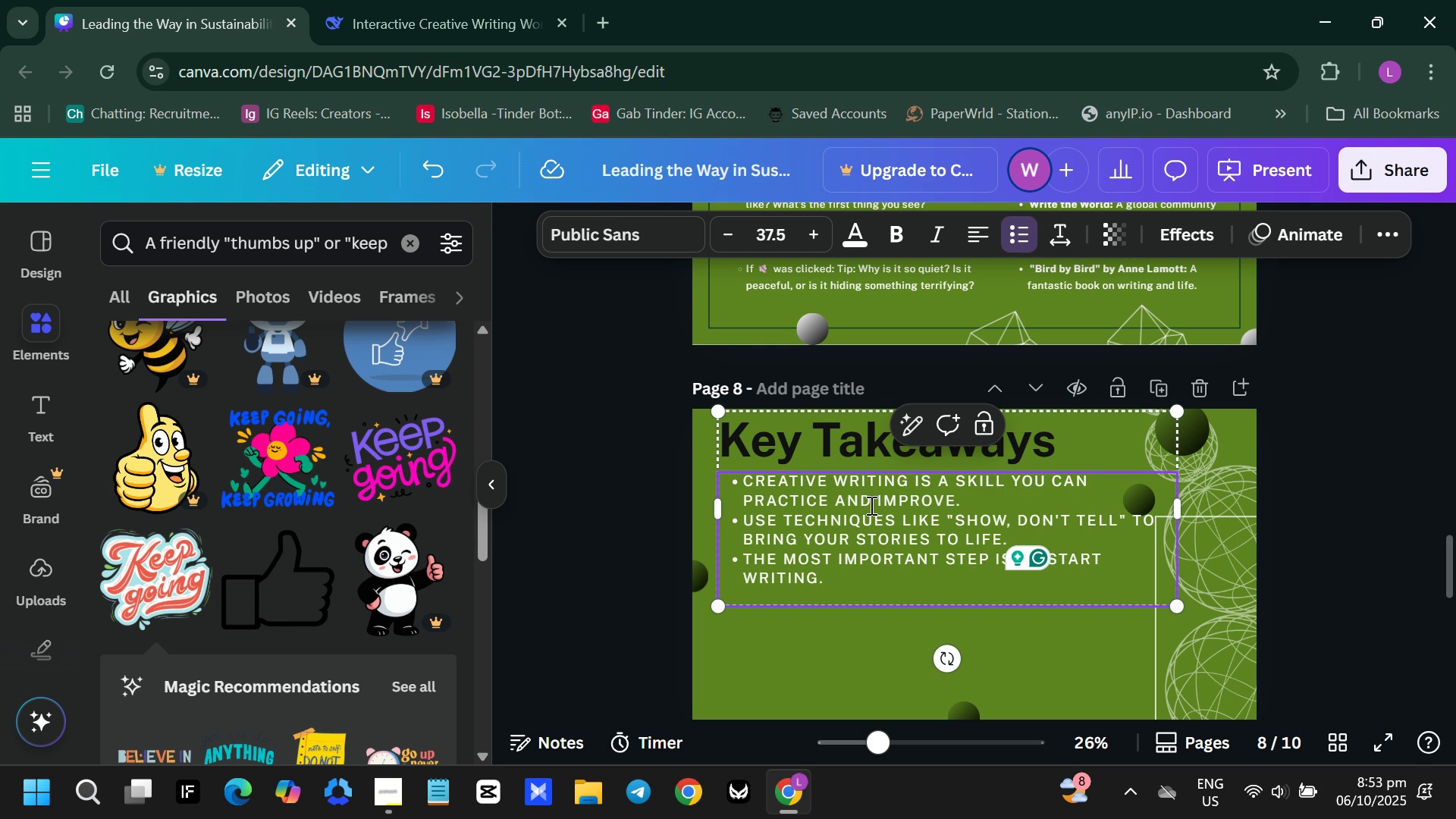 
left_click([870, 505])
 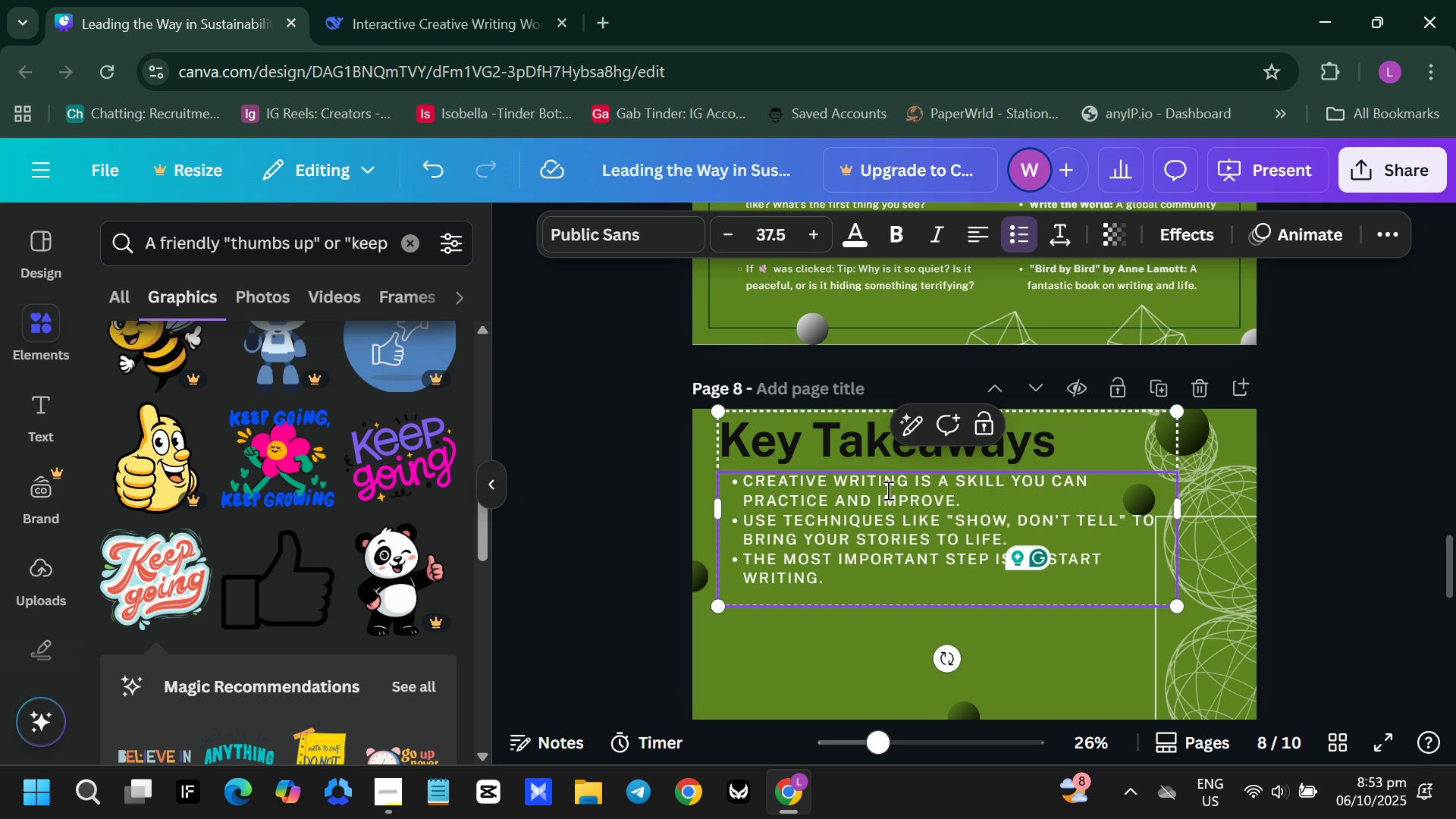 
left_click([886, 490])
 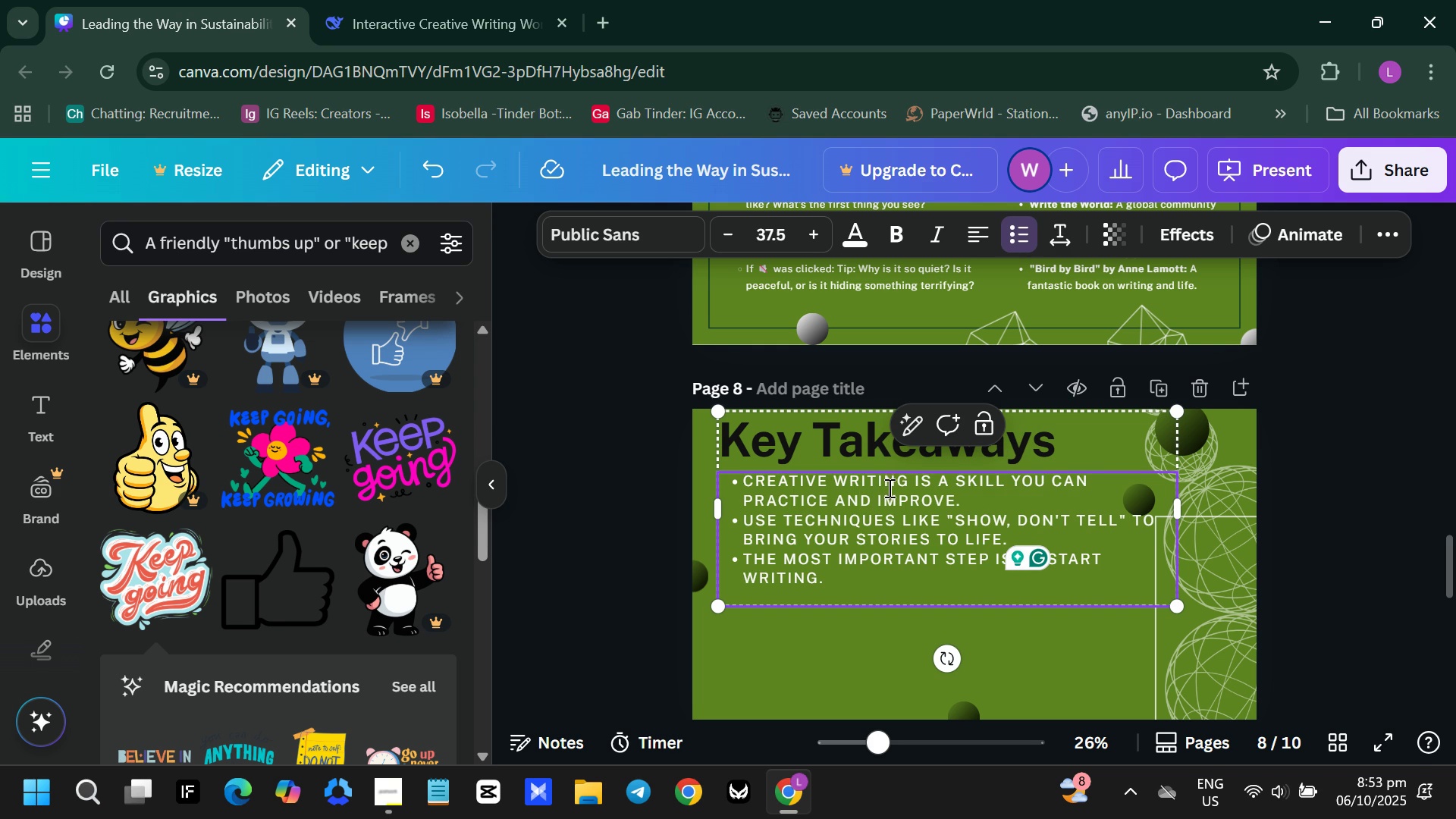 
key(Backspace)
 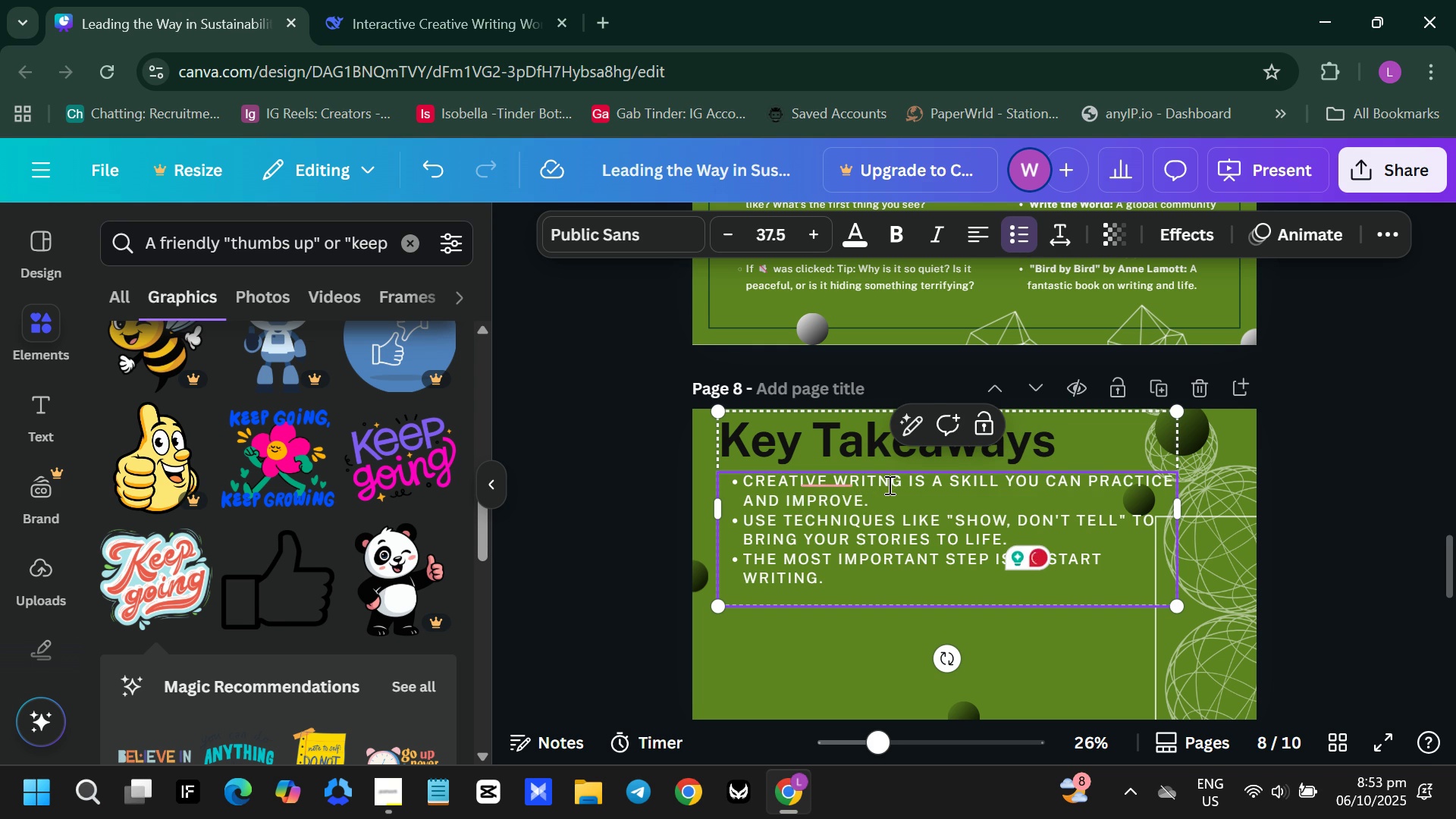 
double_click([888, 485])
 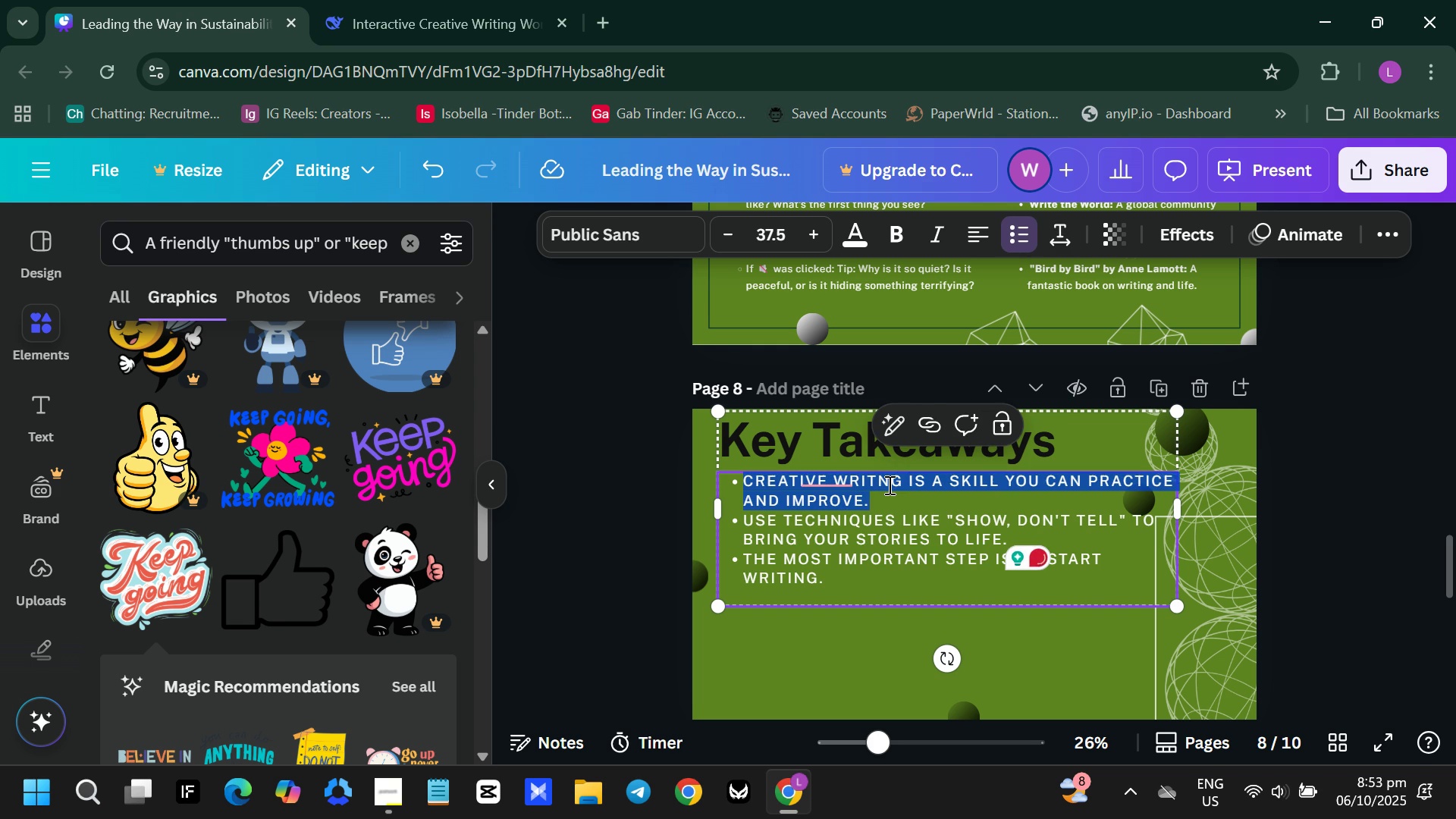 
triple_click([888, 485])
 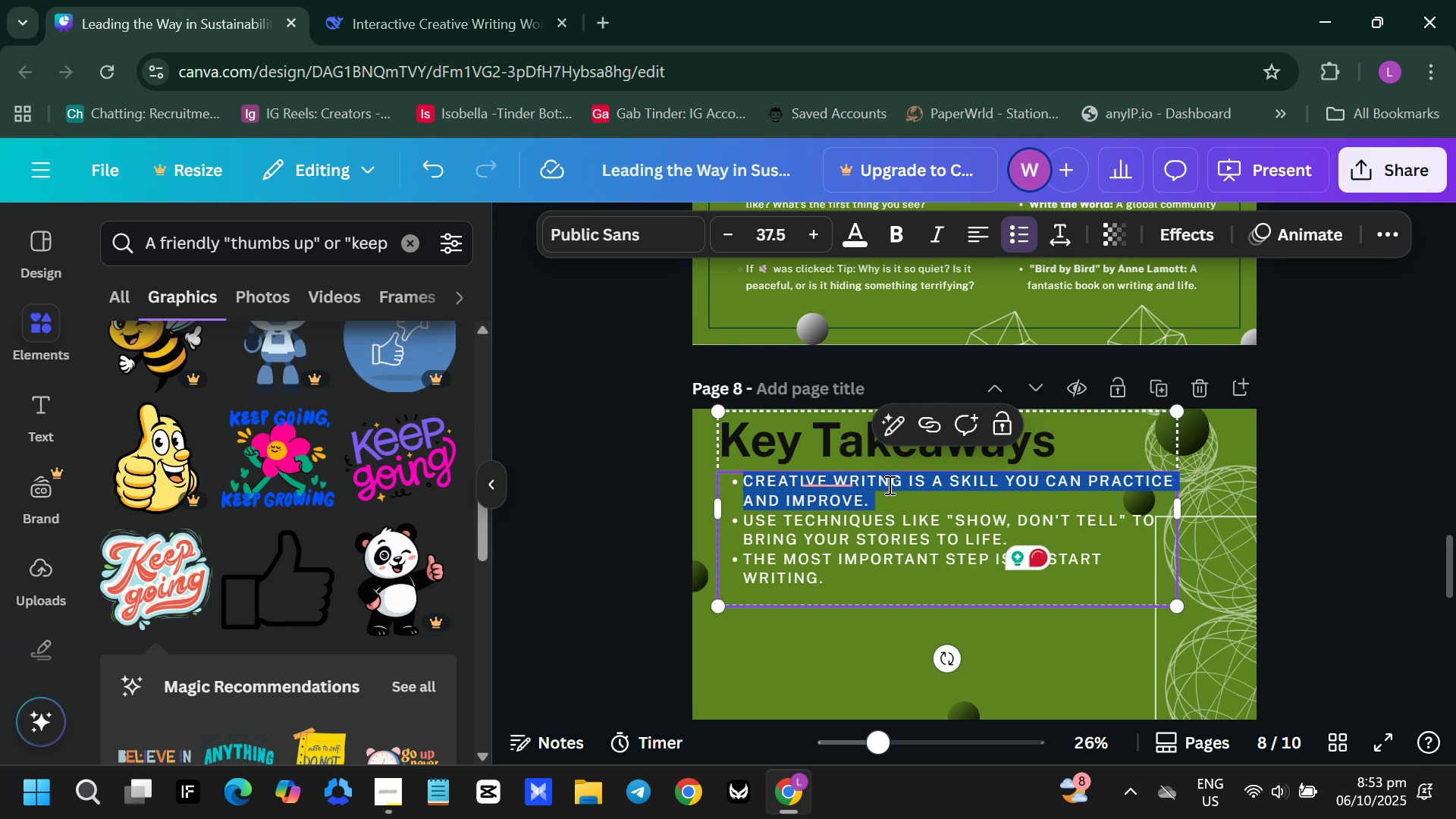 
key(Control+ControlLeft)
 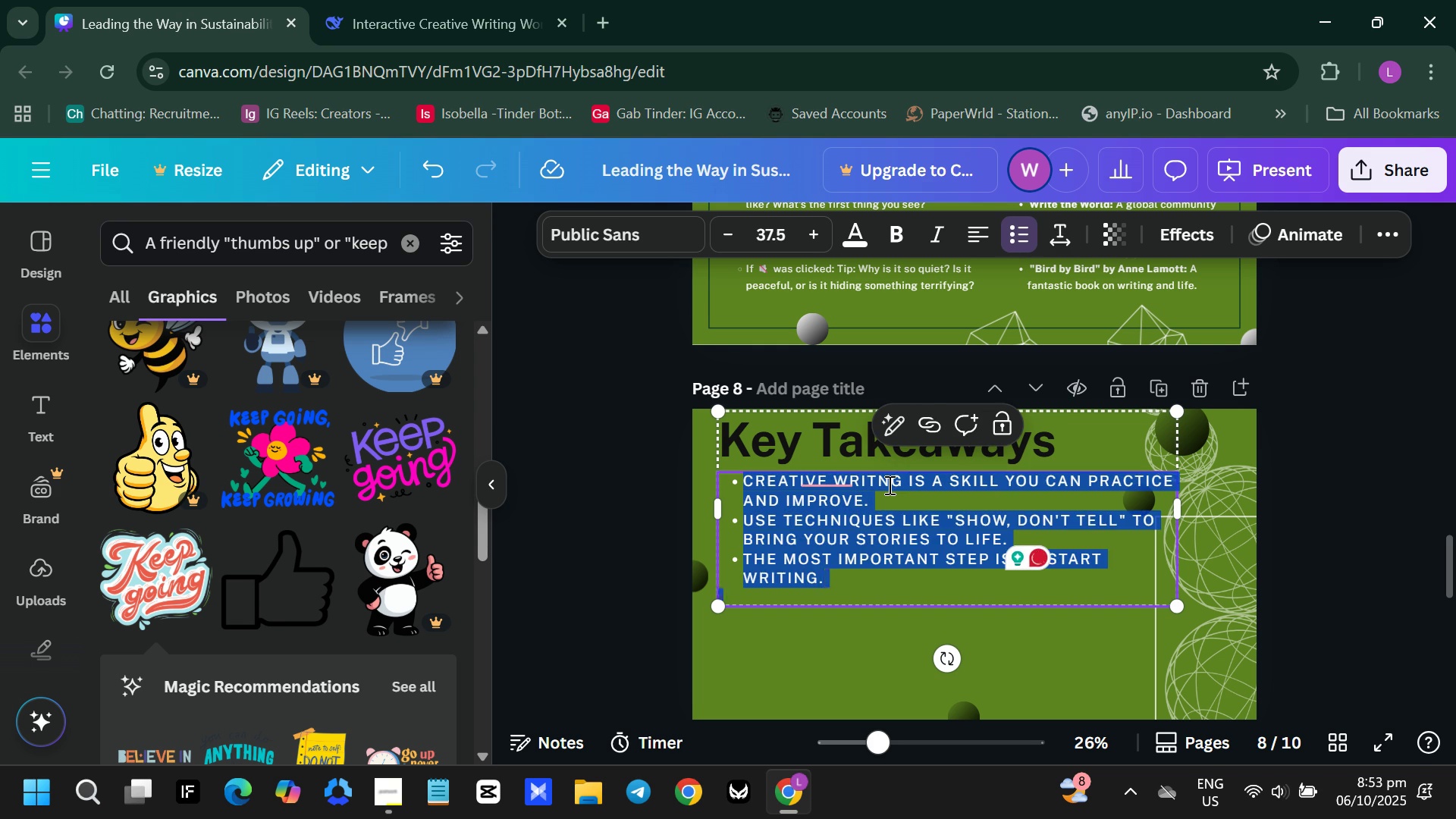 
key(Control+A)
 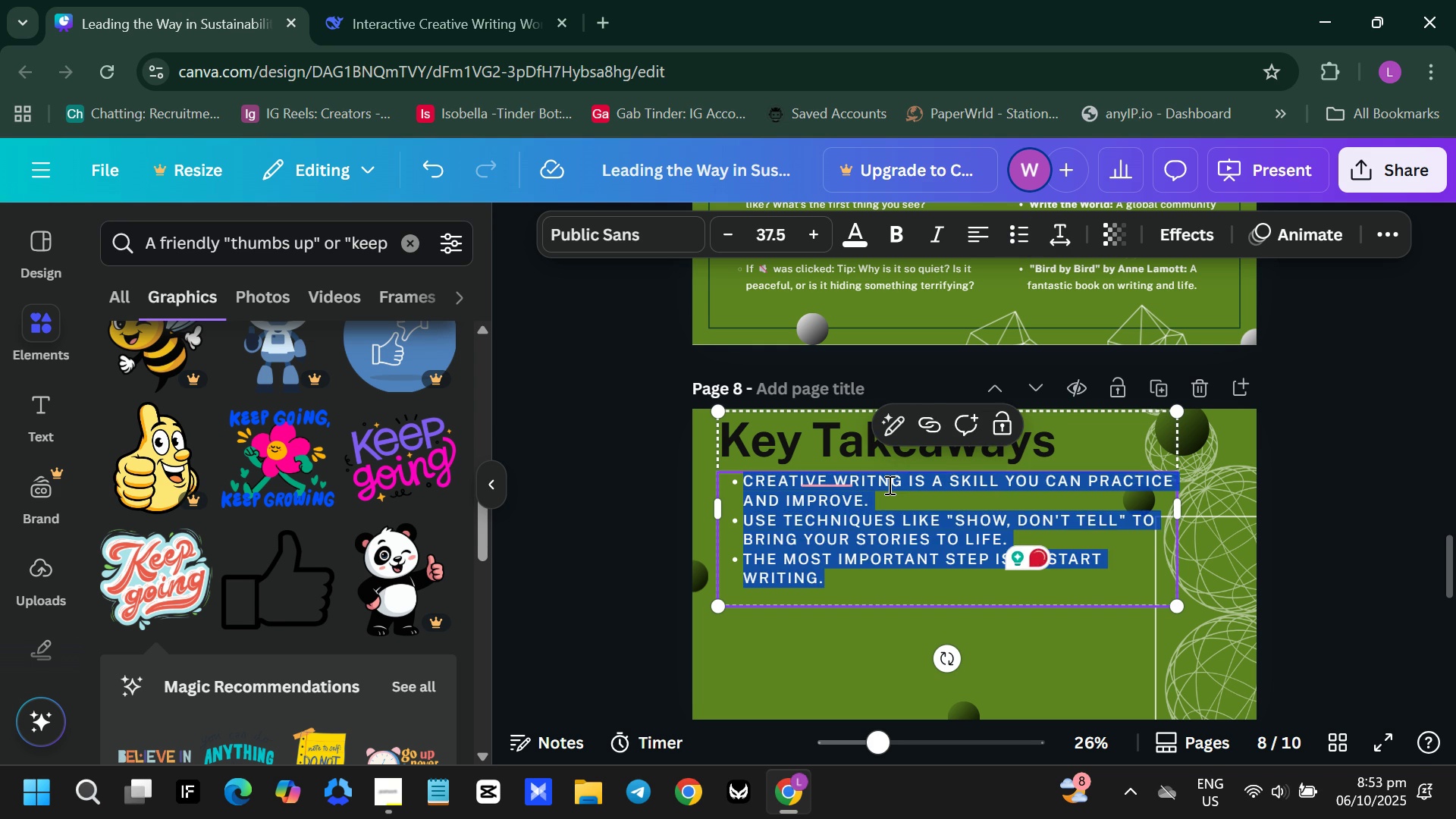 
key(Backspace)
 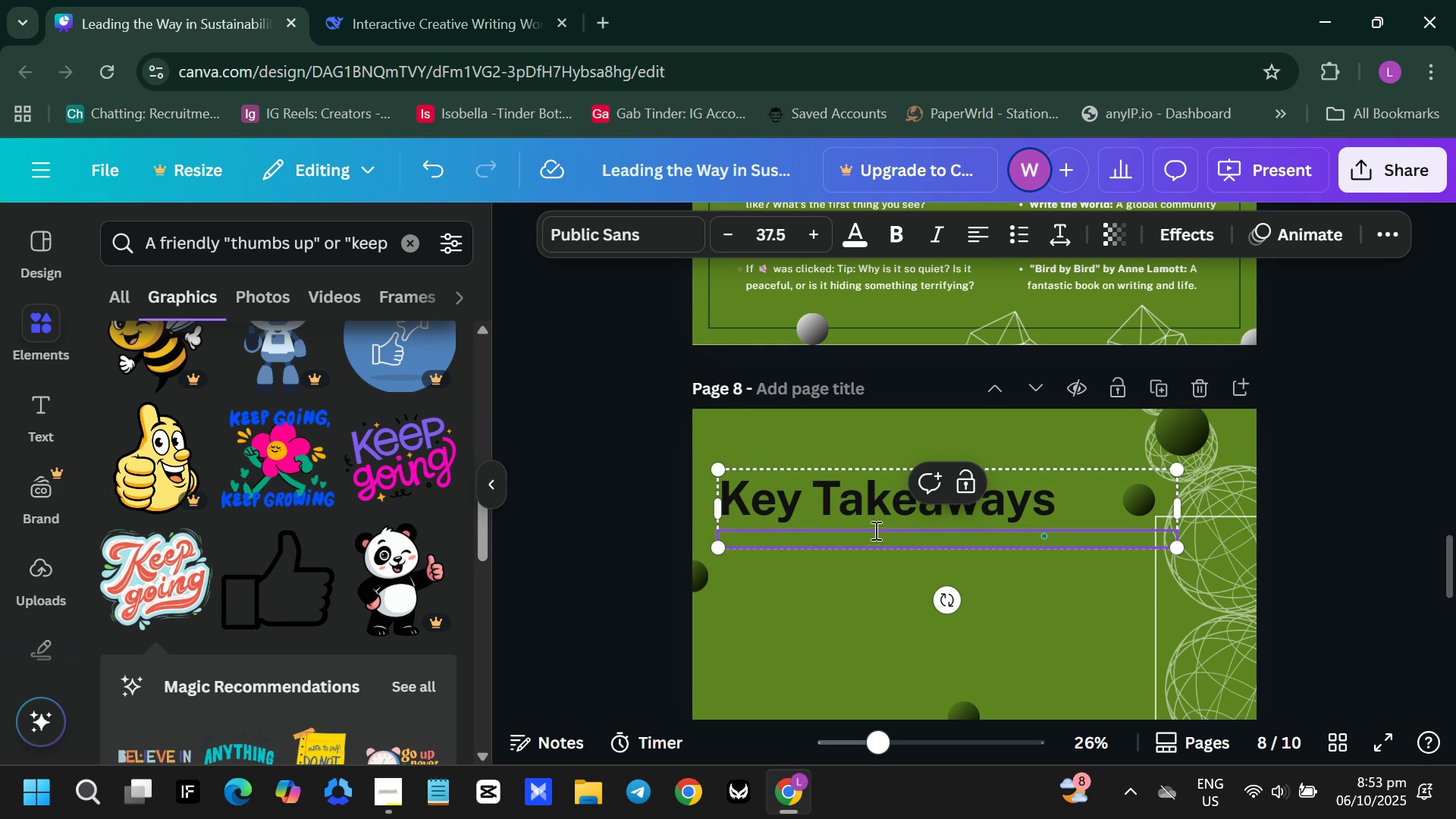 
key(Backspace)
 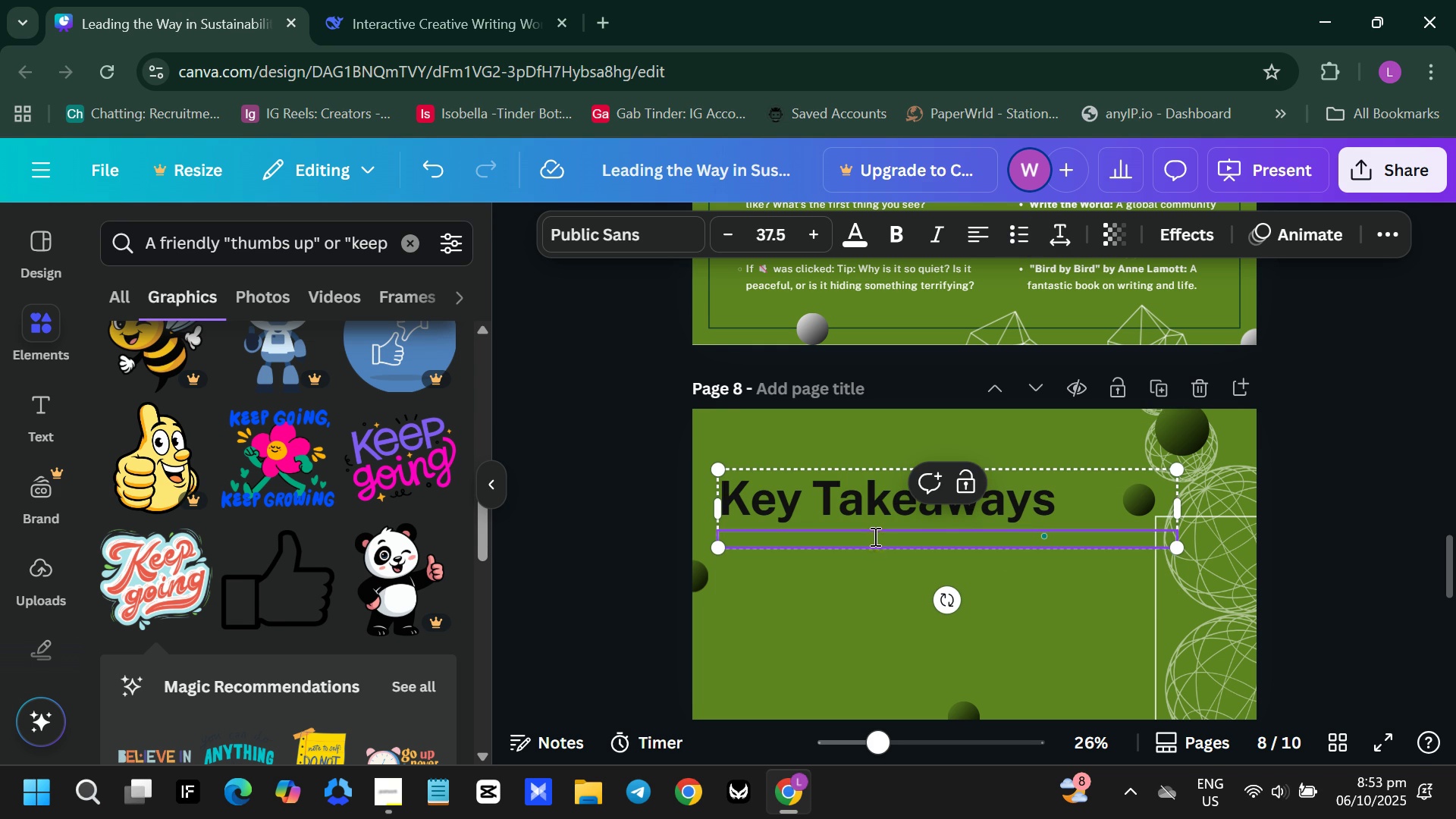 
left_click([874, 535])
 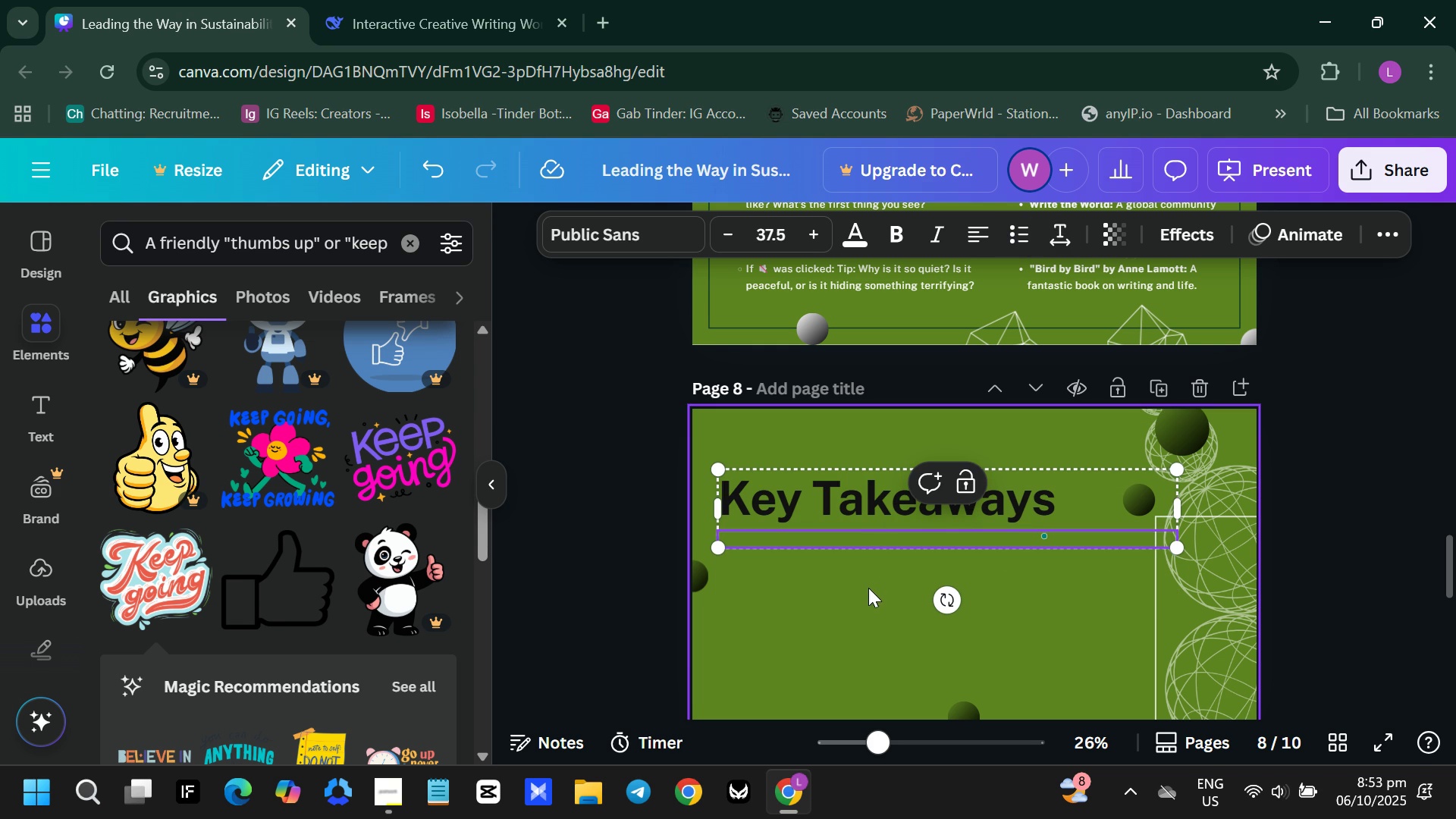 
left_click([868, 588])
 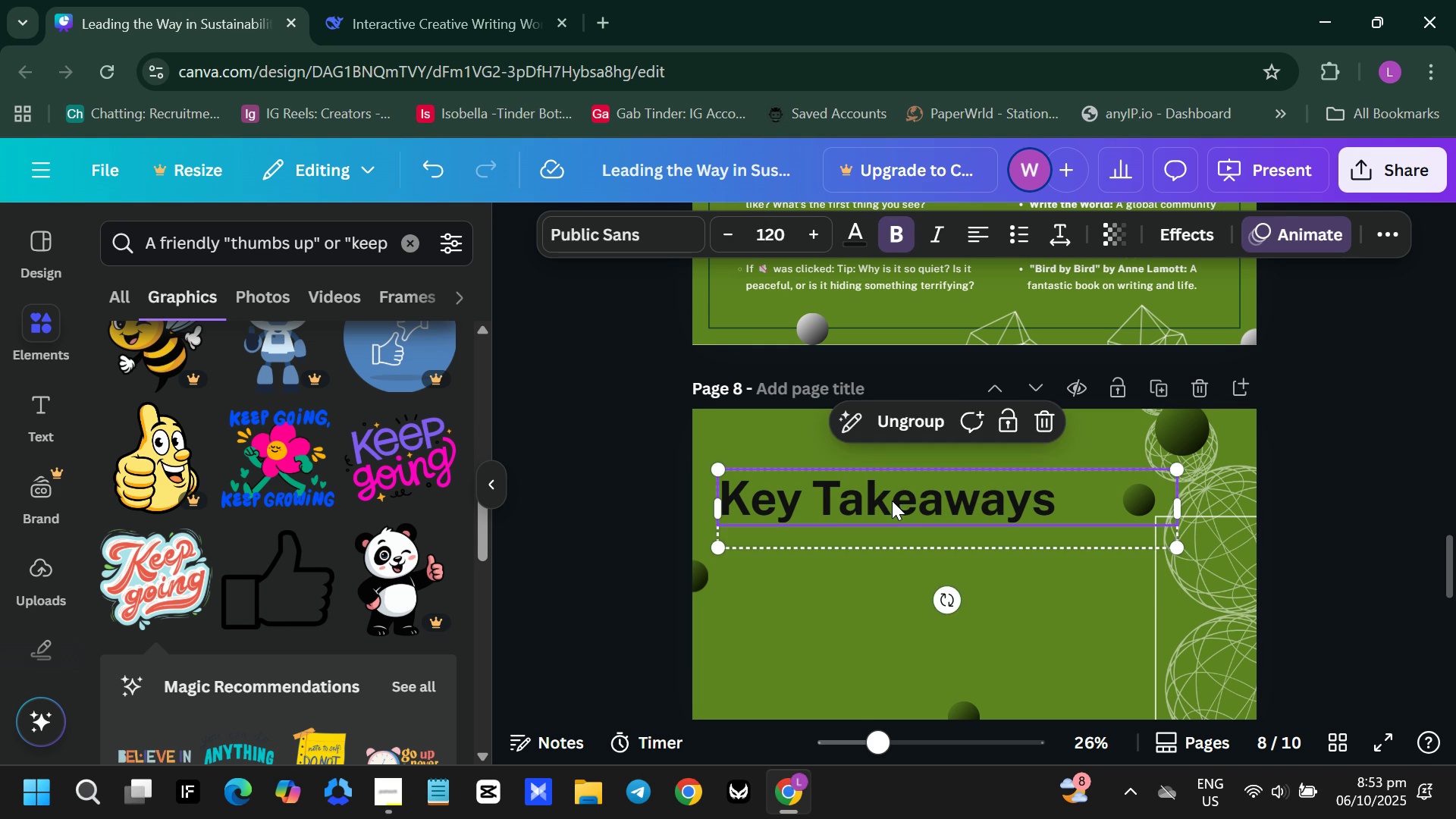 
left_click([892, 500])